 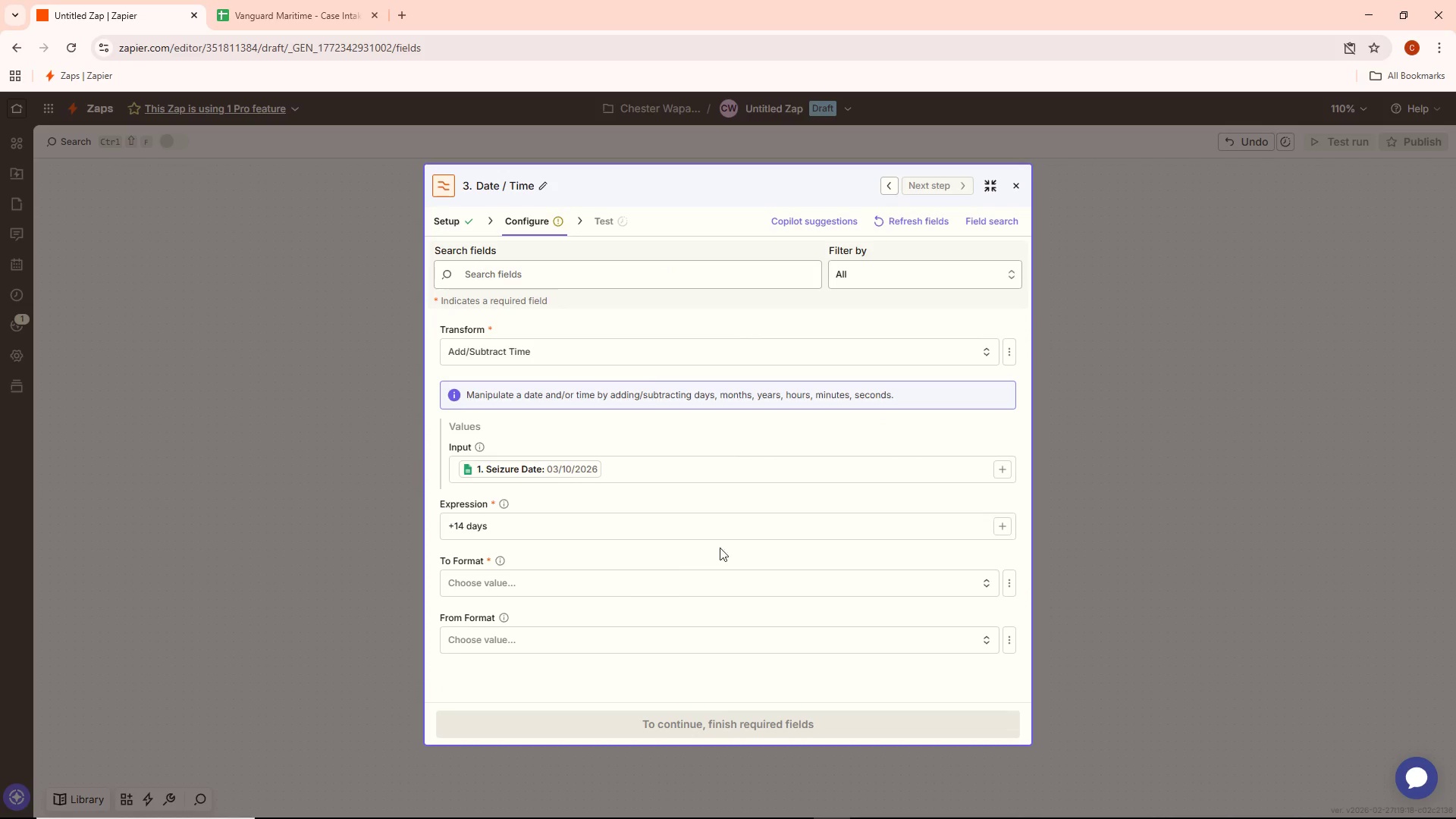 
left_click([684, 573])
 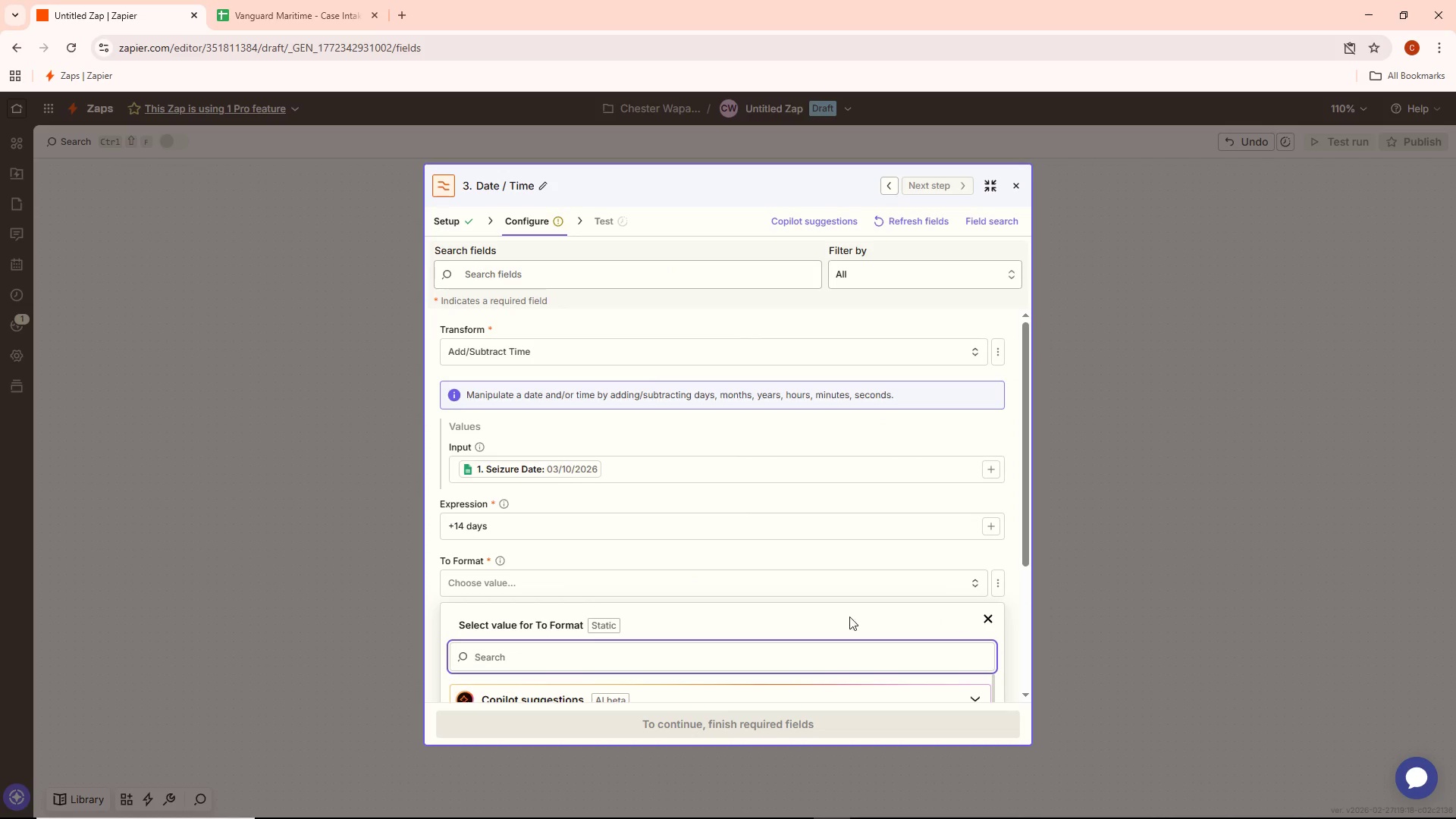 
scroll: coordinate [686, 582], scroll_direction: down, amount: 6.0
 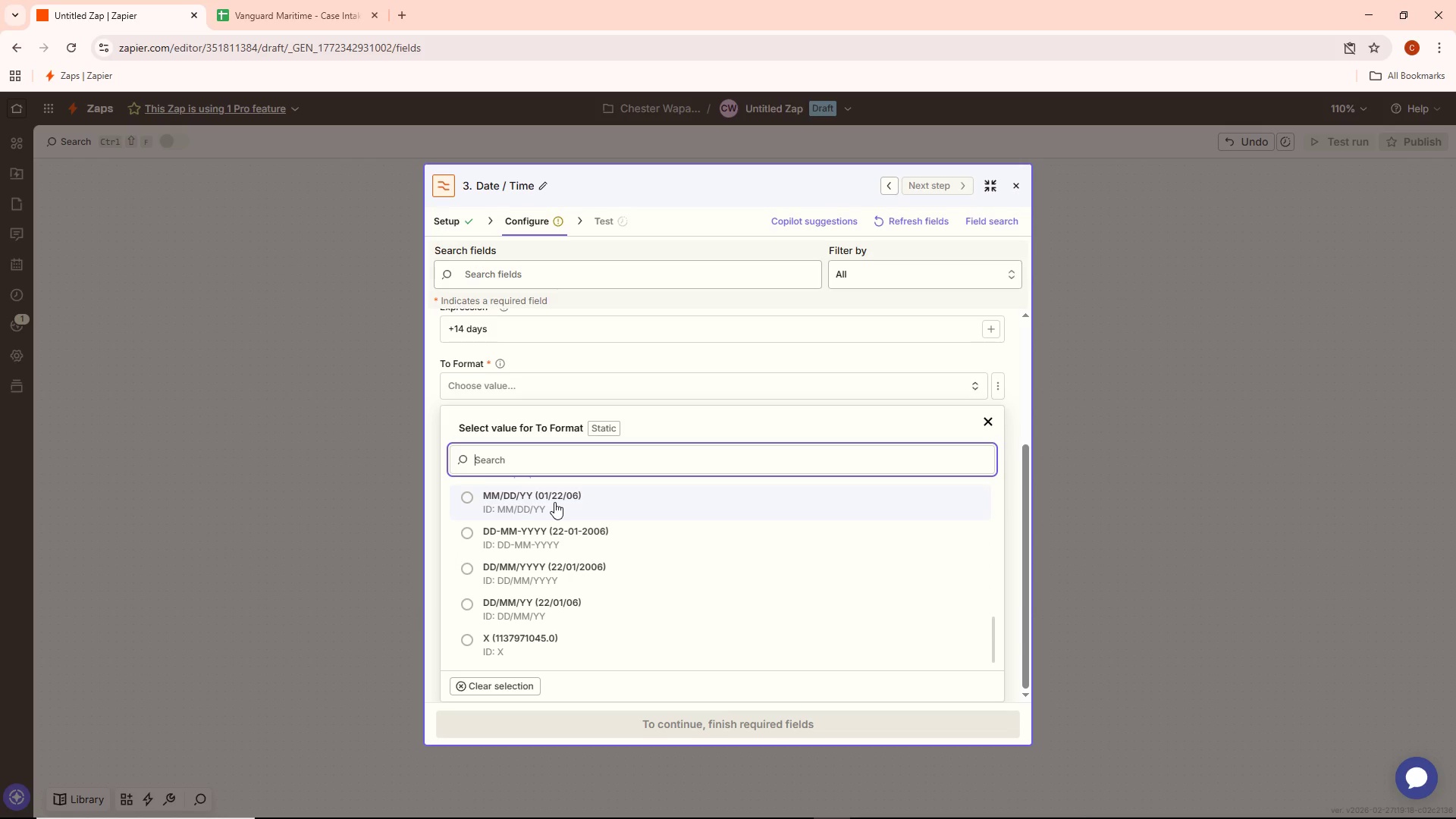 
wait(5.73)
 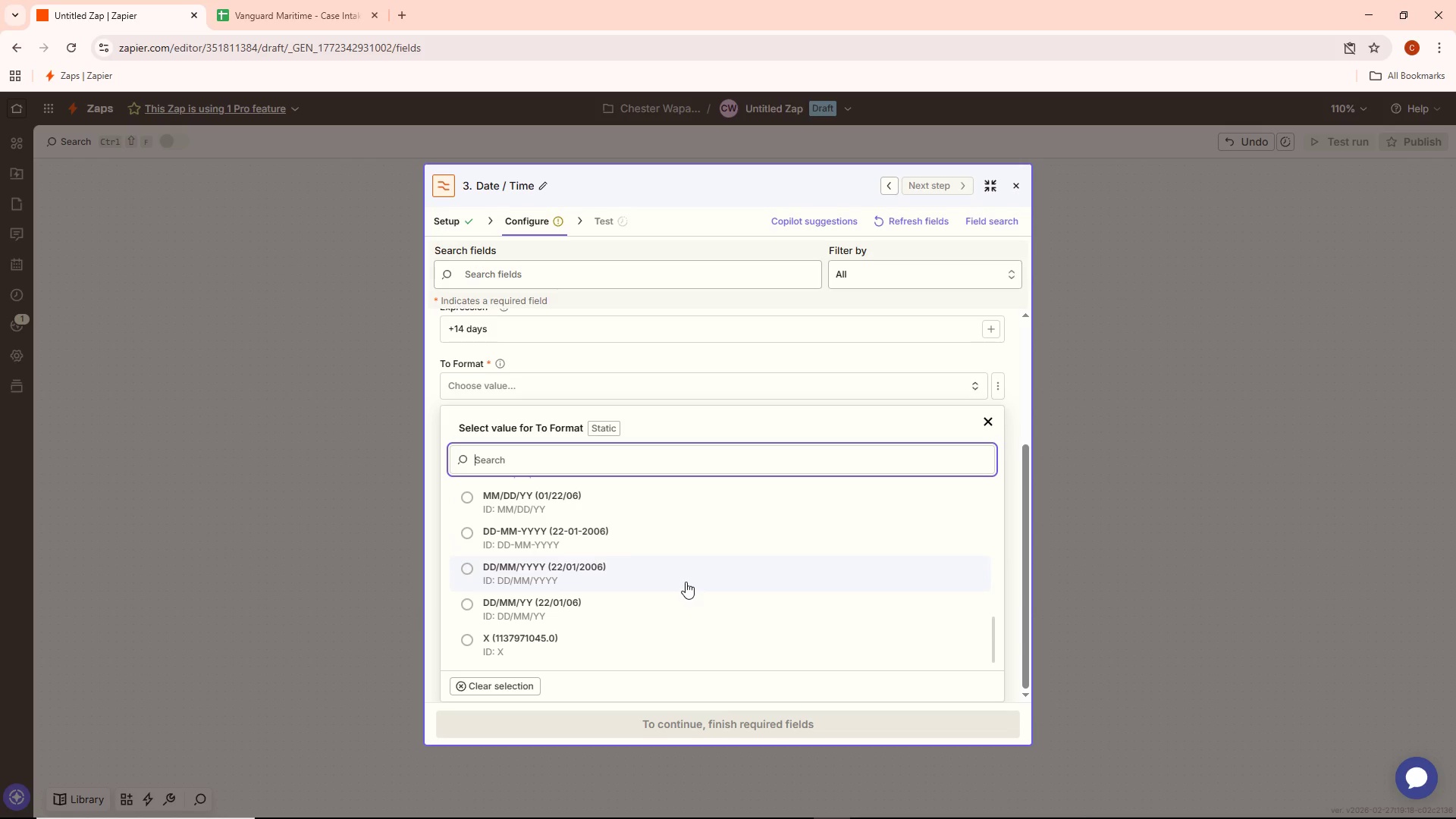 
left_click([554, 502])
 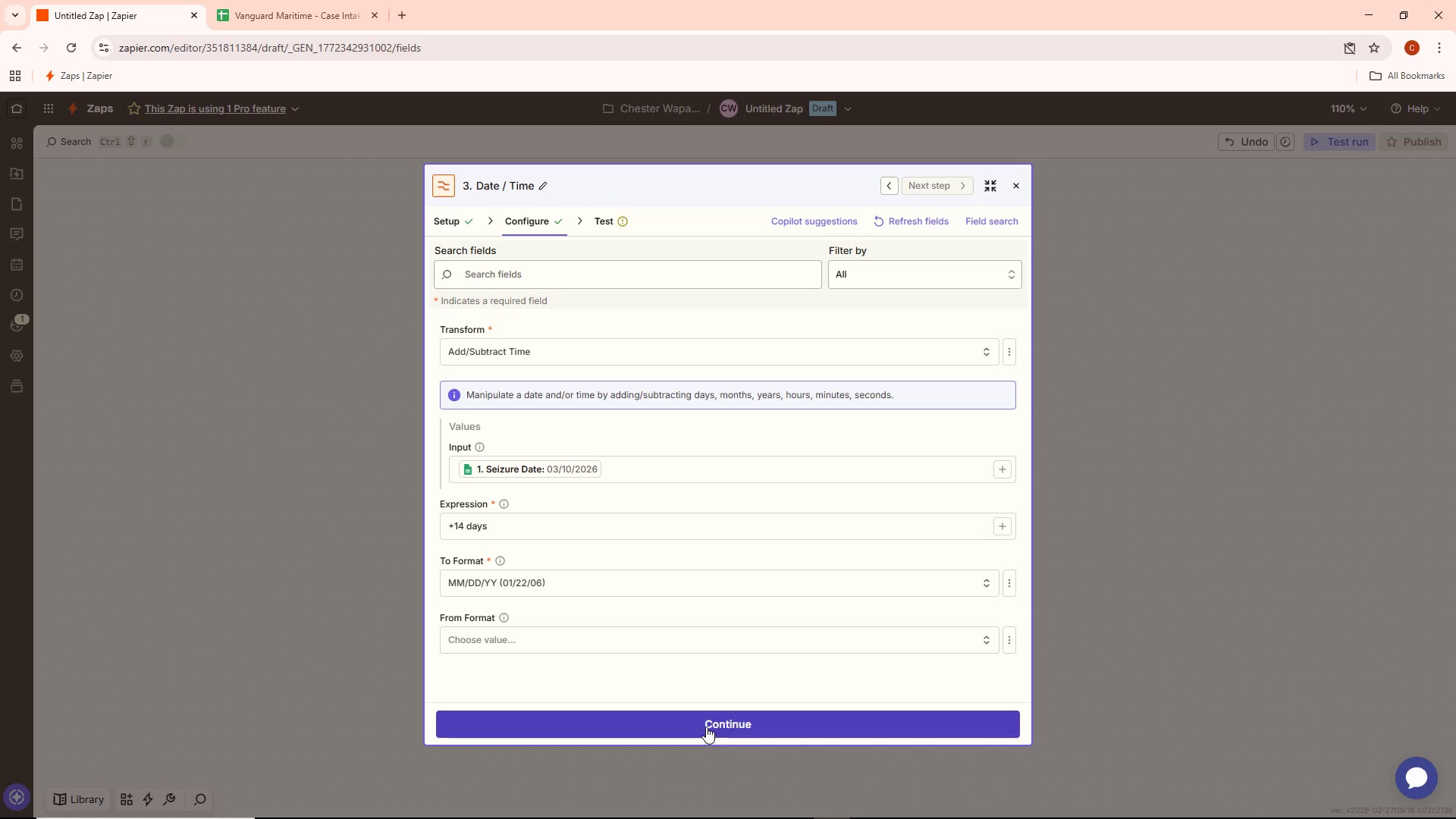 
left_click([704, 720])
 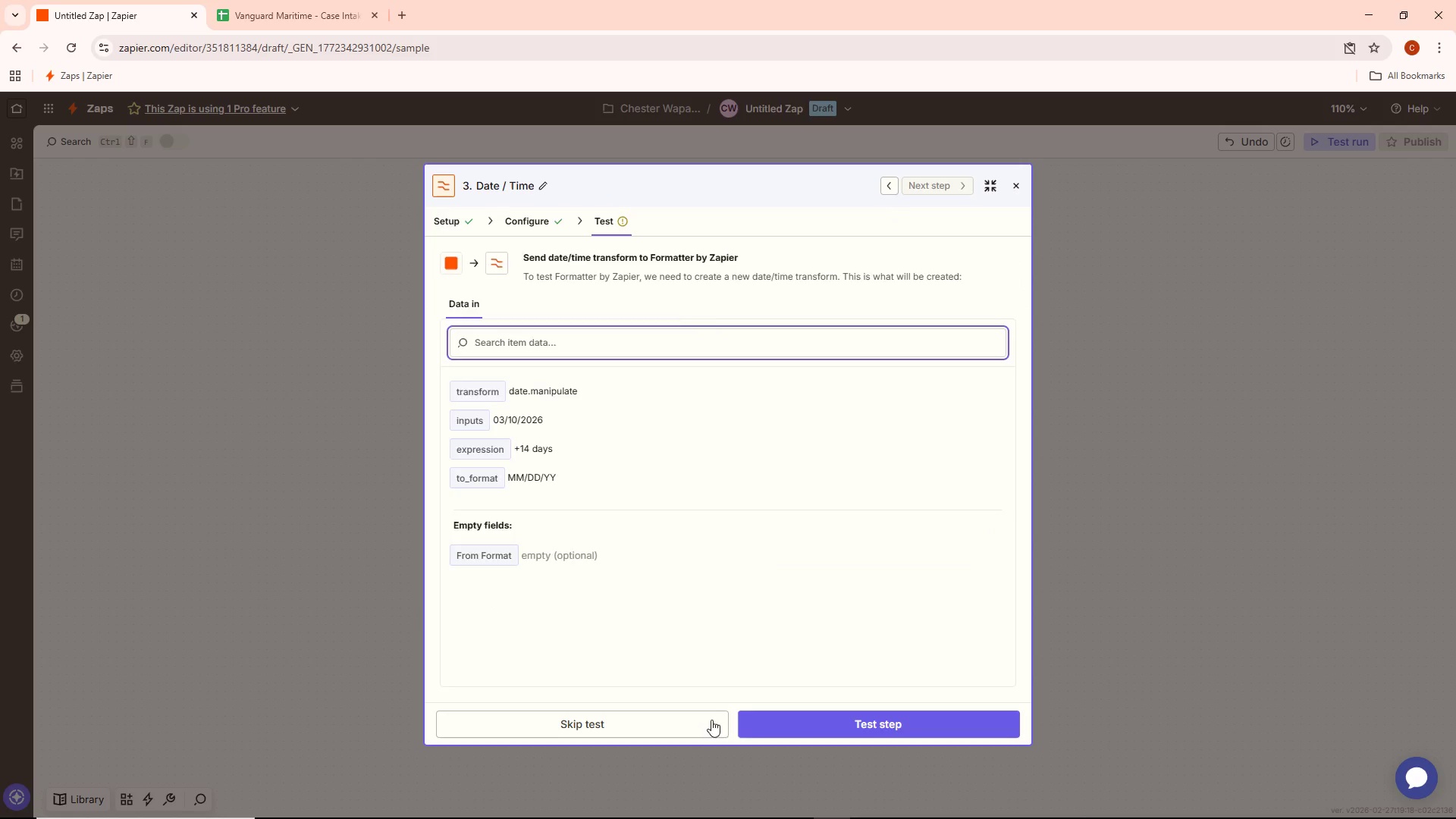 
left_click([815, 726])
 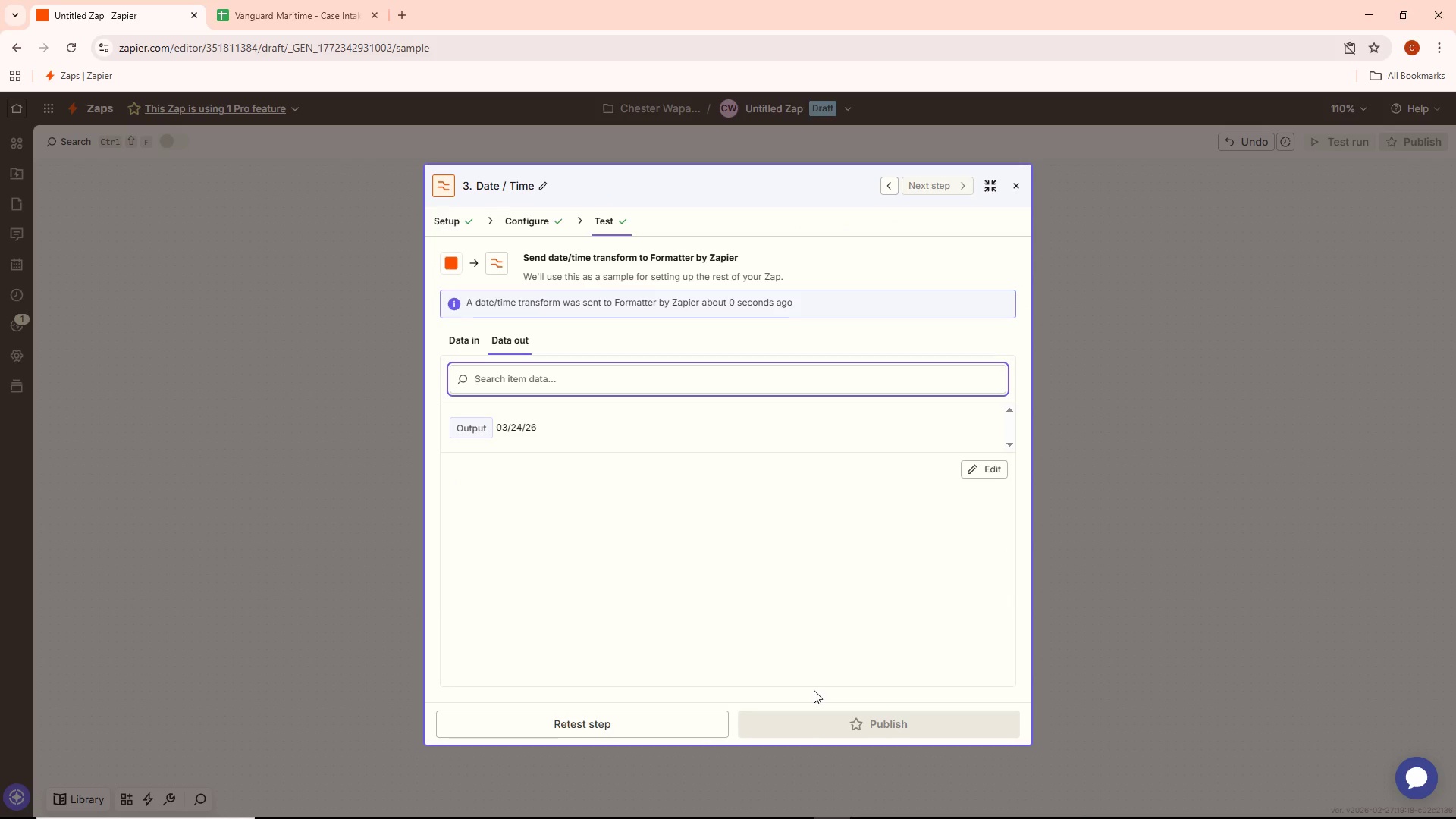 
wait(11.14)
 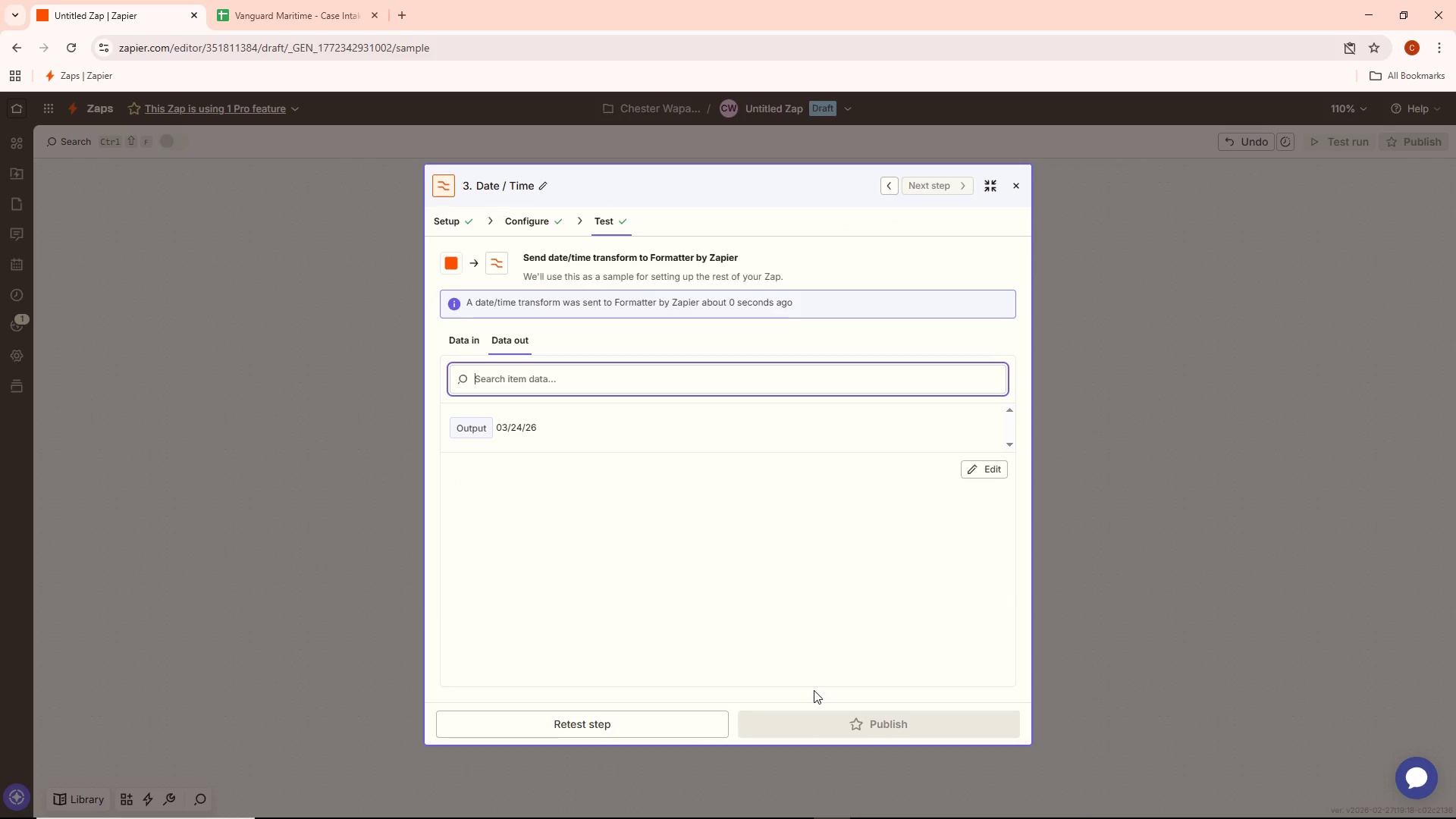 
left_click([1168, 489])
 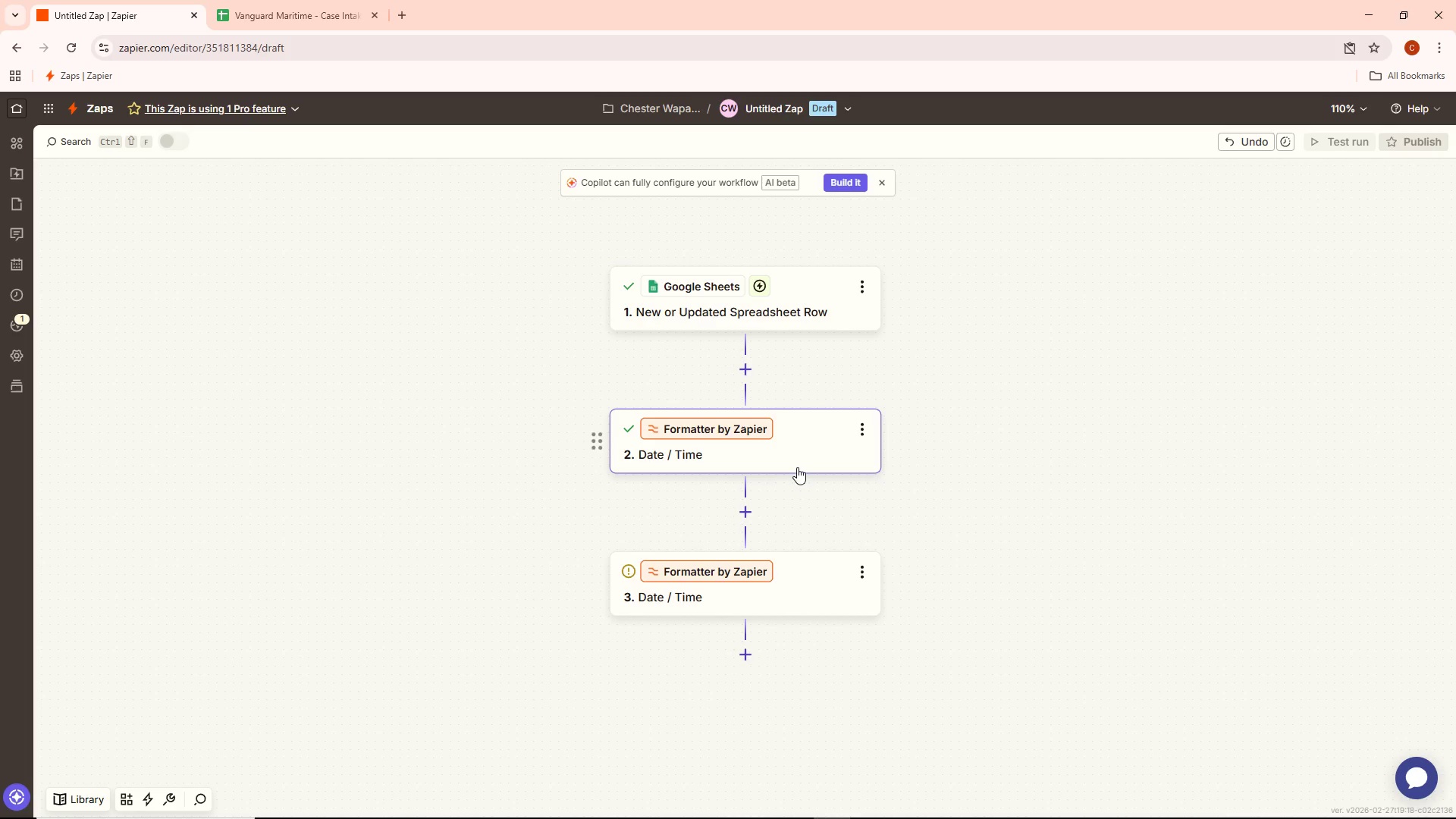 
double_click([797, 467])
 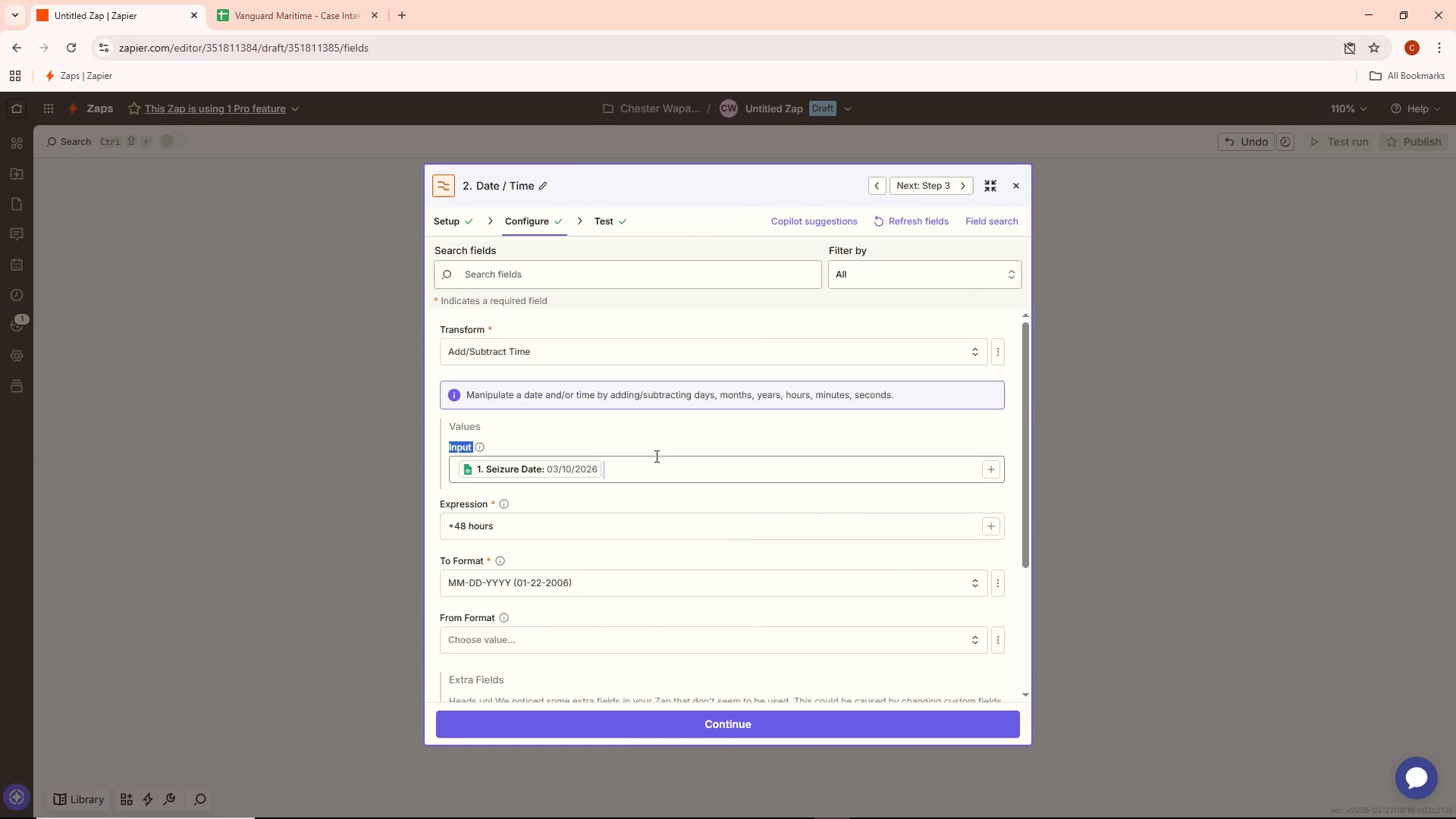 
scroll: coordinate [676, 521], scroll_direction: down, amount: 7.0
 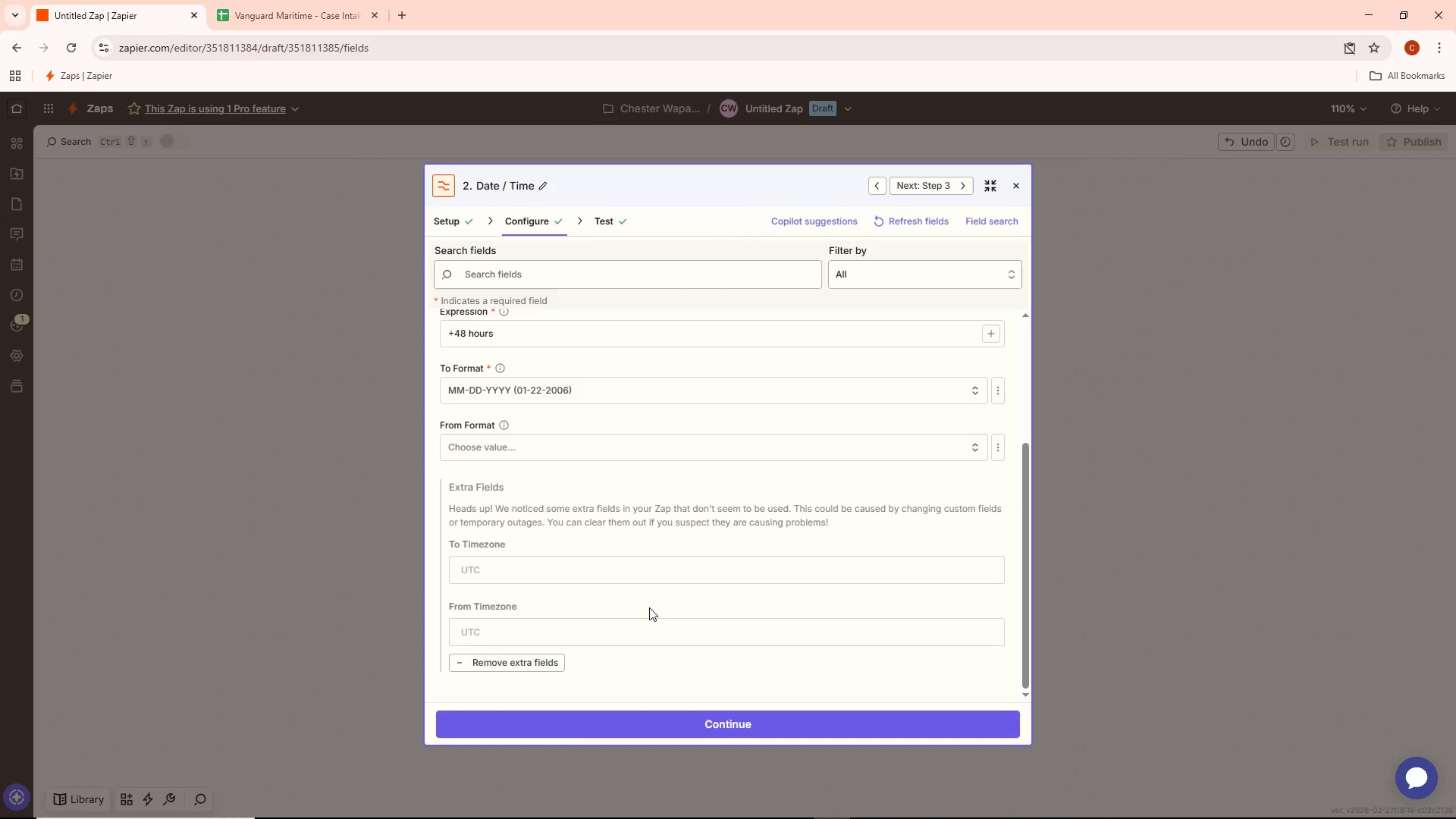 
scroll: coordinate [648, 592], scroll_direction: up, amount: 7.0
 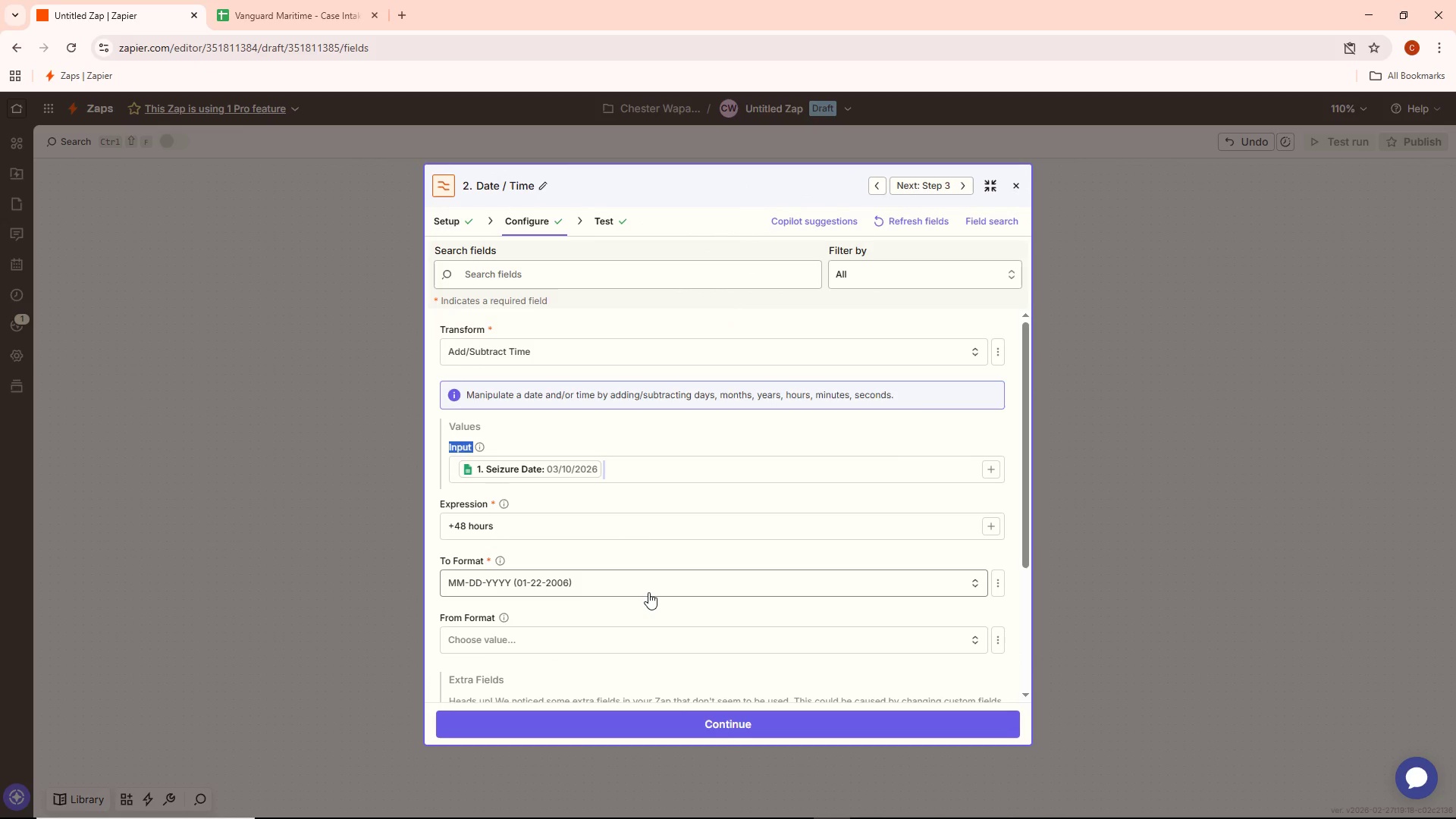 
wait(6.21)
 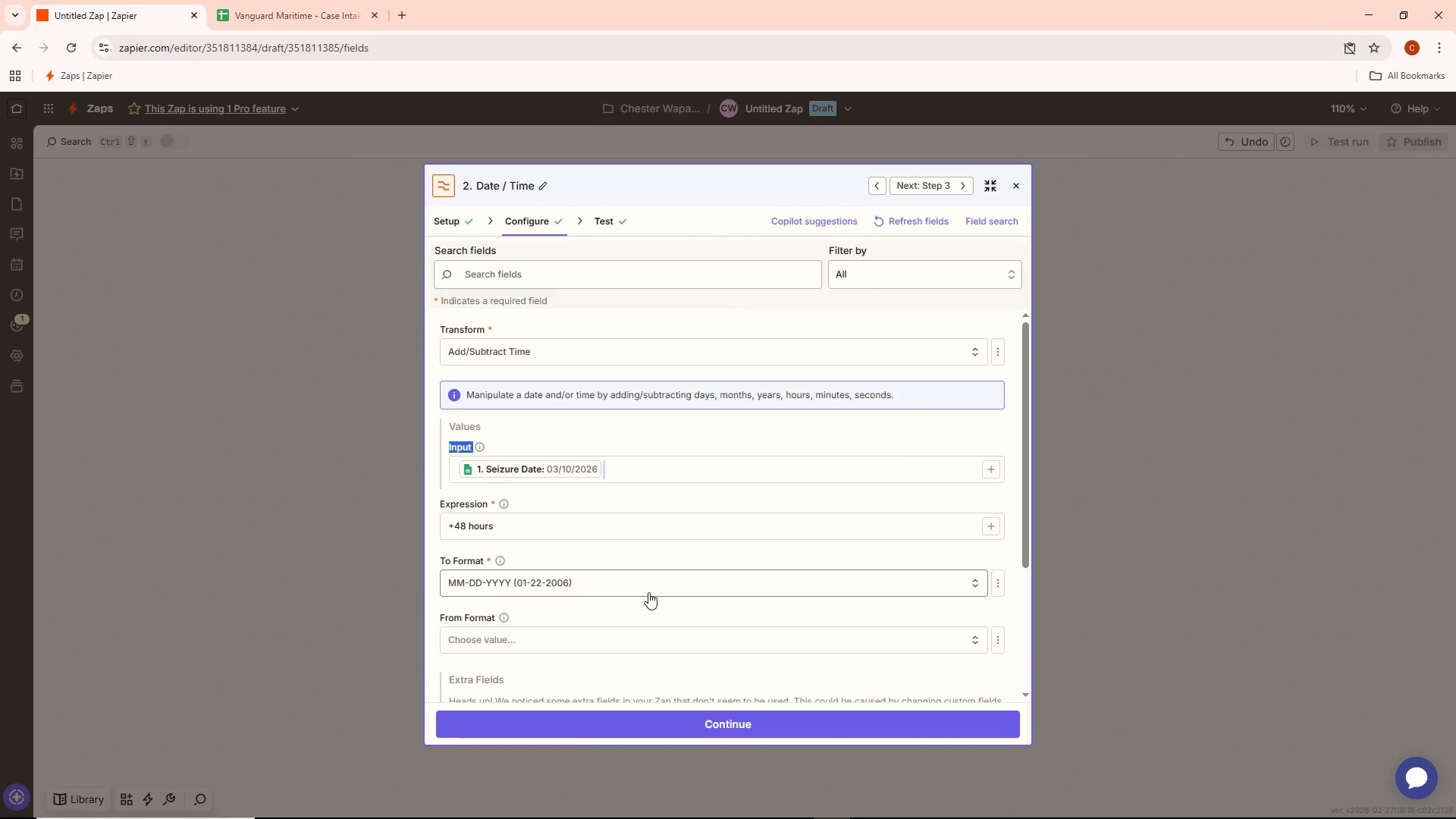 
key(Alt+AltLeft)
 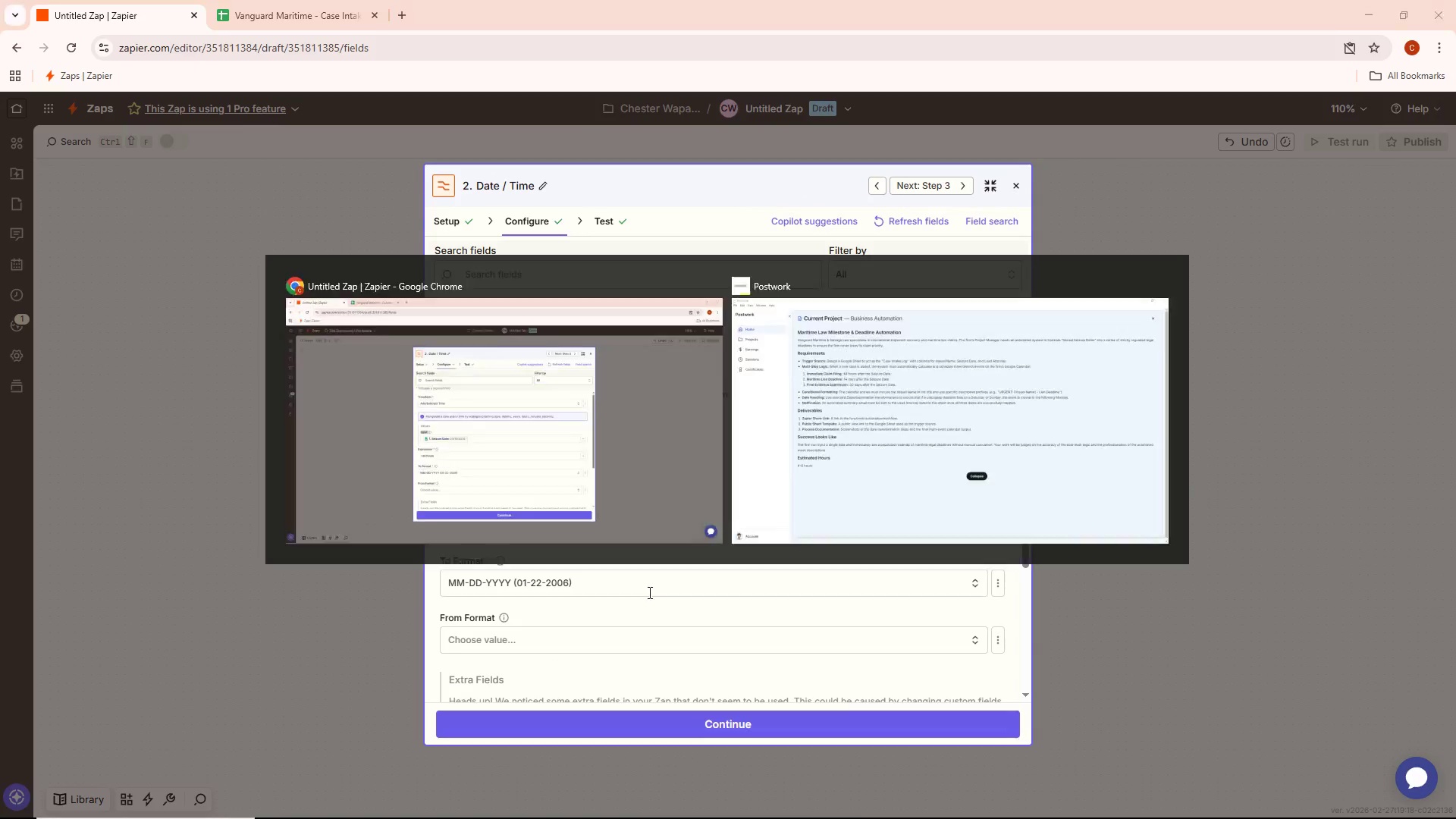 
key(Alt+Tab)